 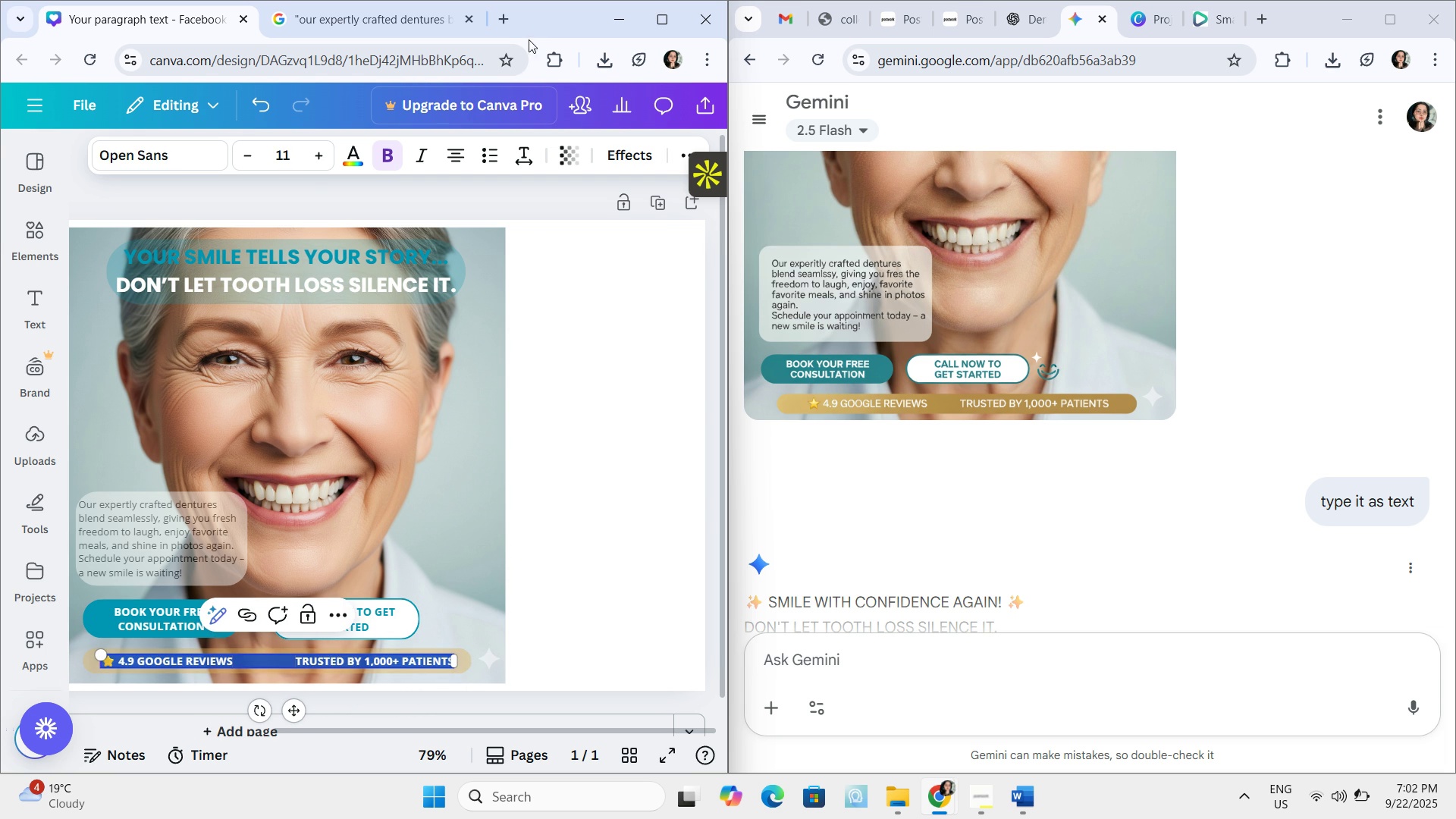 
left_click([294, 152])
 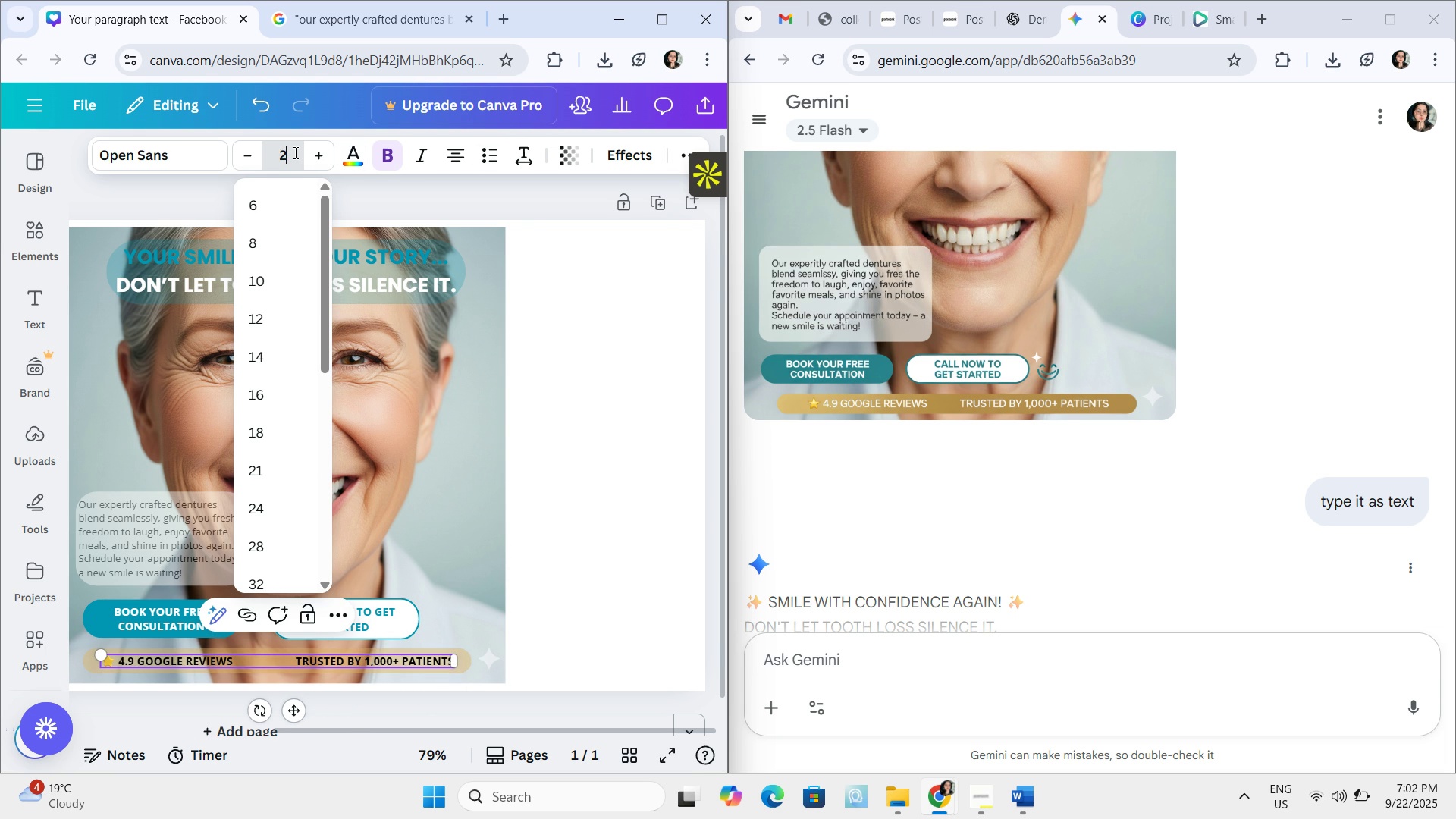 
key(Numpad2)
 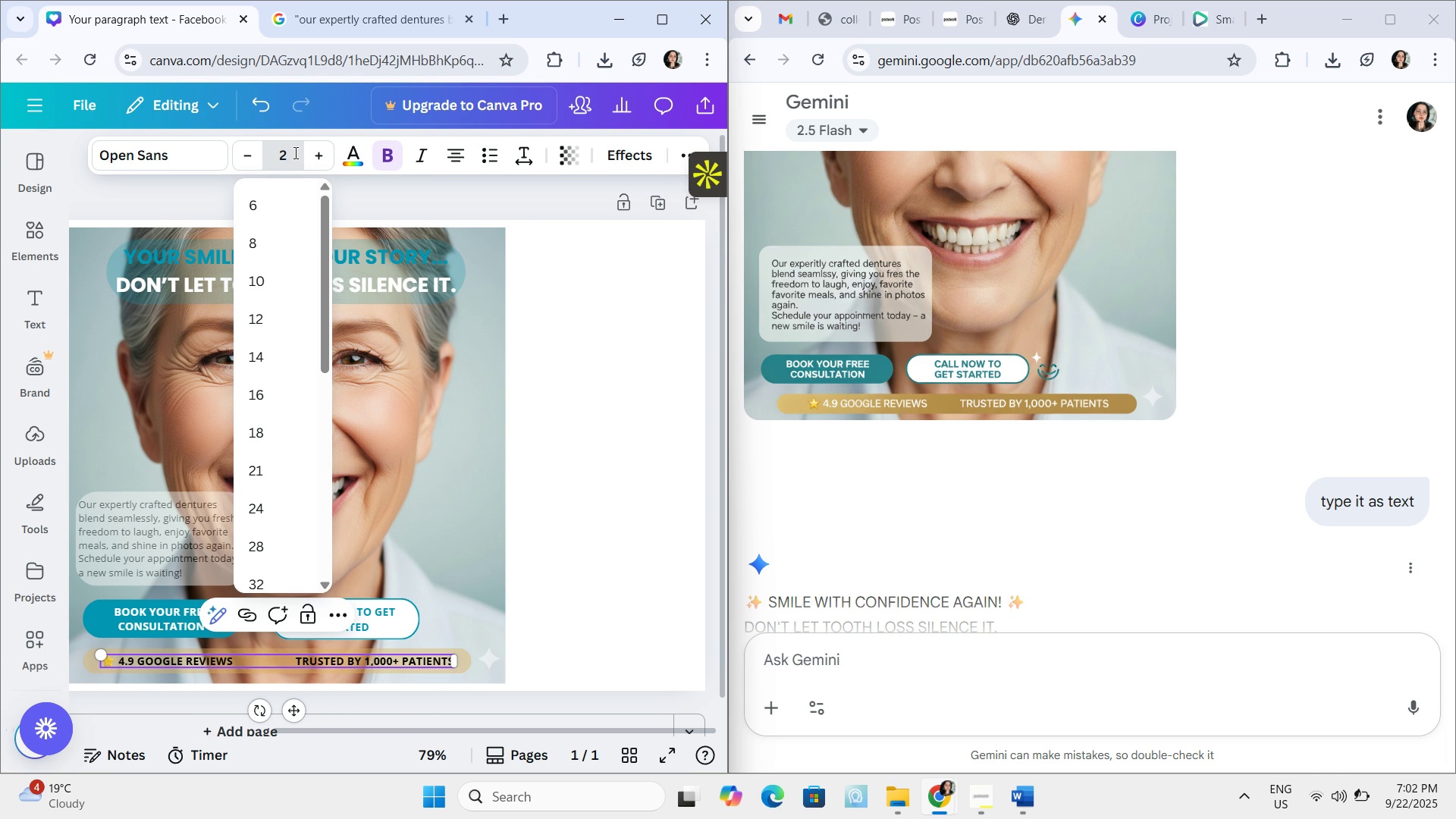 
key(Backspace)
 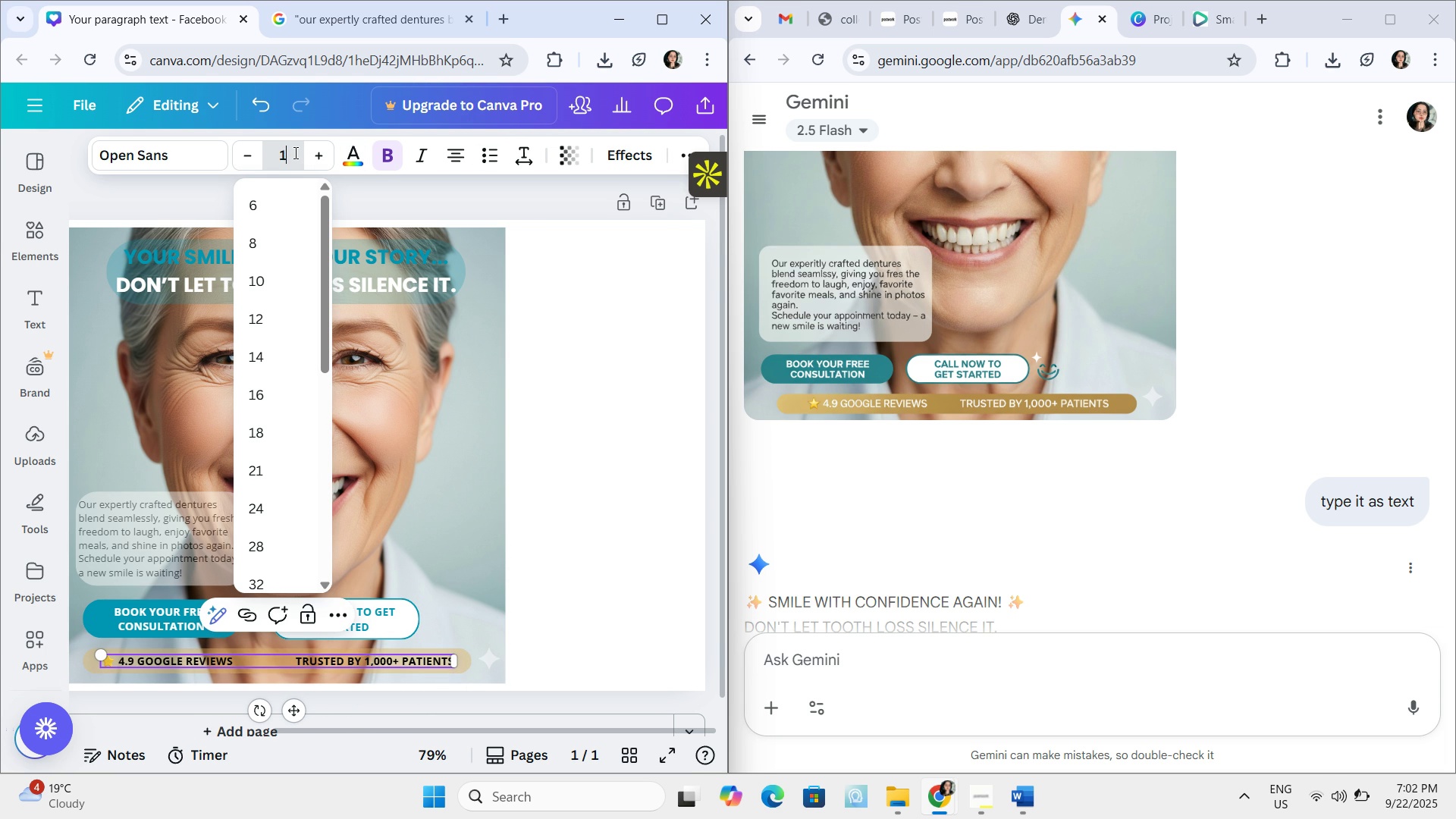 
key(Numpad1)
 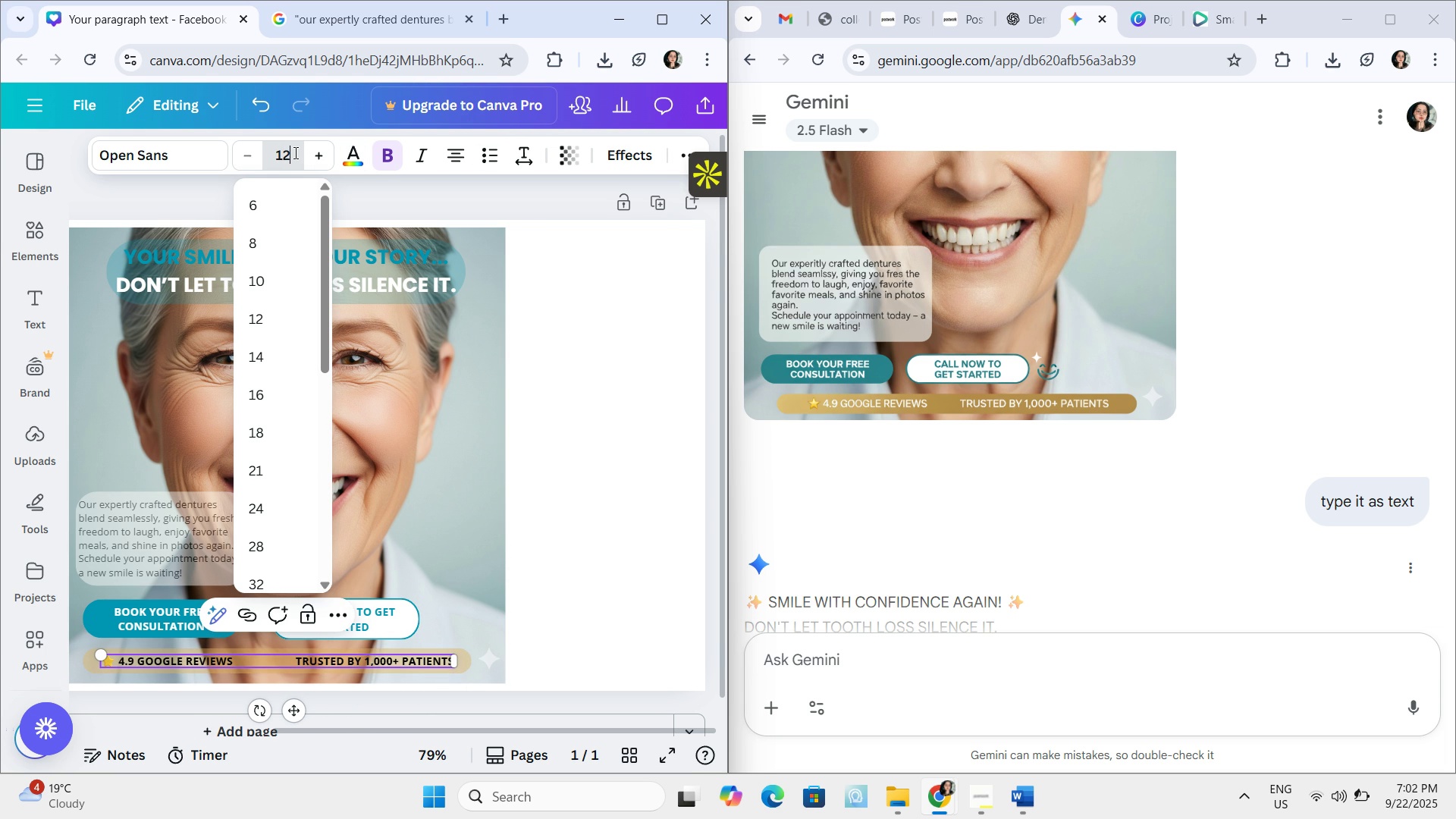 
key(Numpad2)
 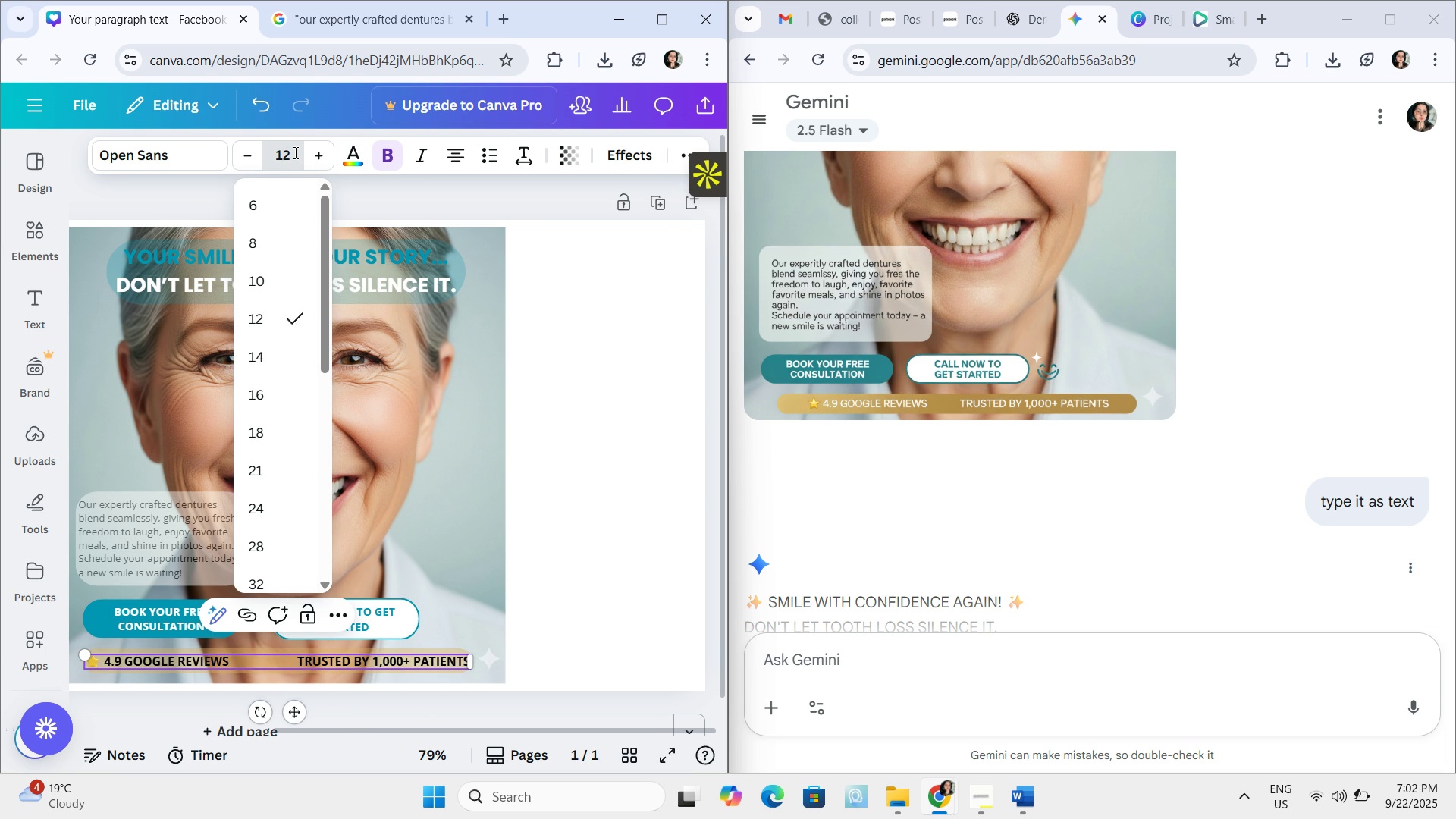 
key(Enter)
 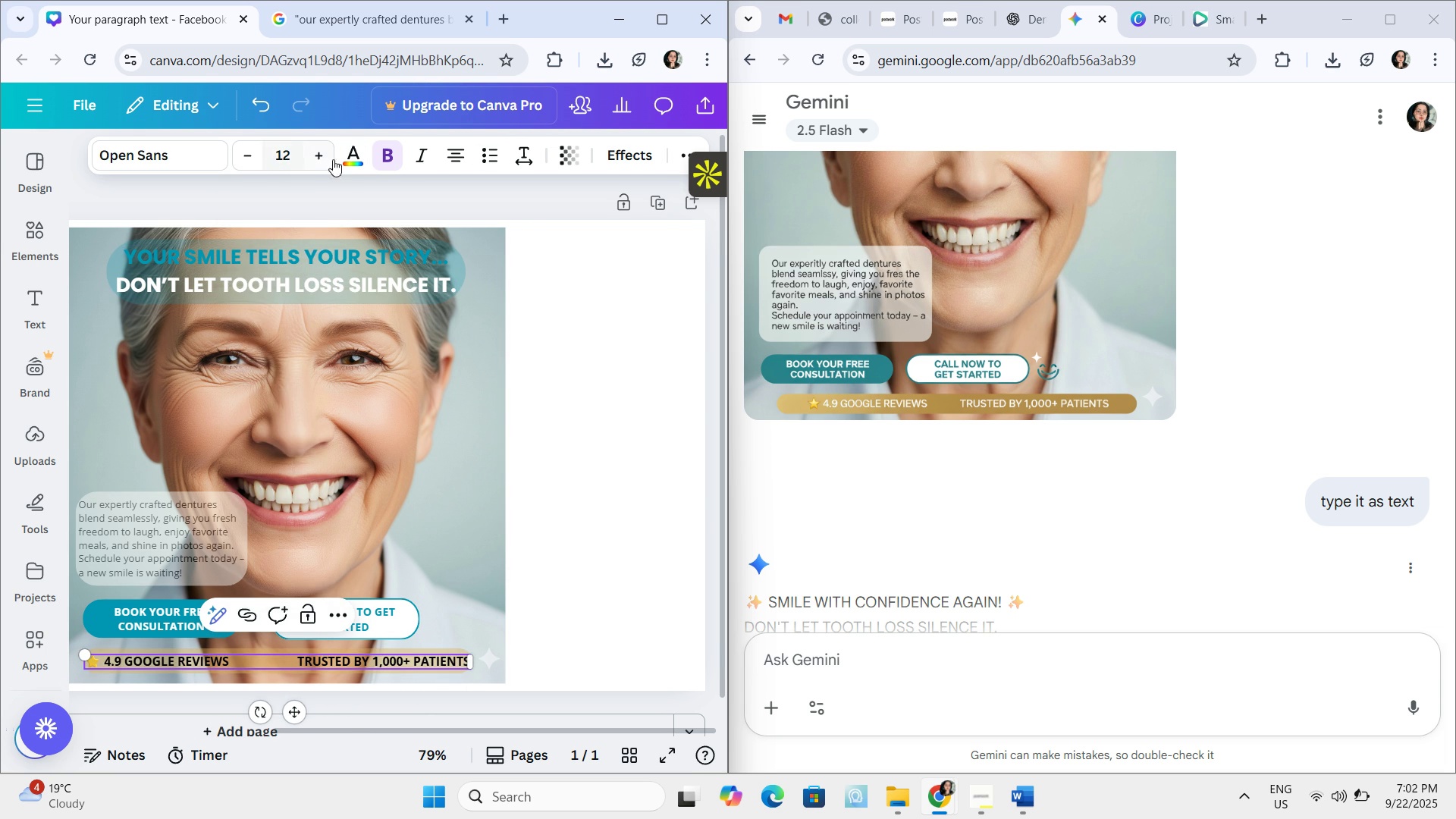 
left_click([359, 155])
 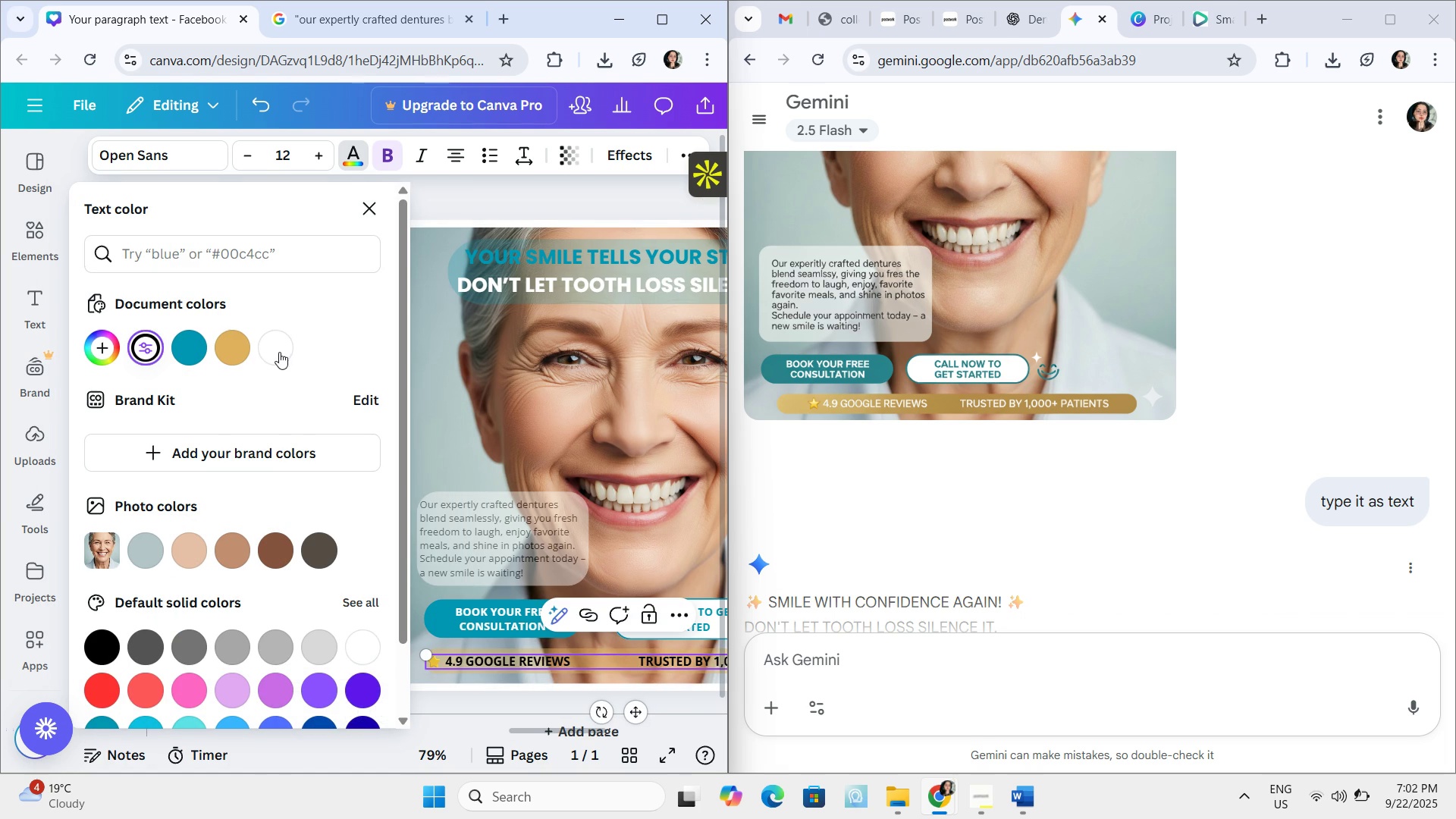 
left_click([280, 351])
 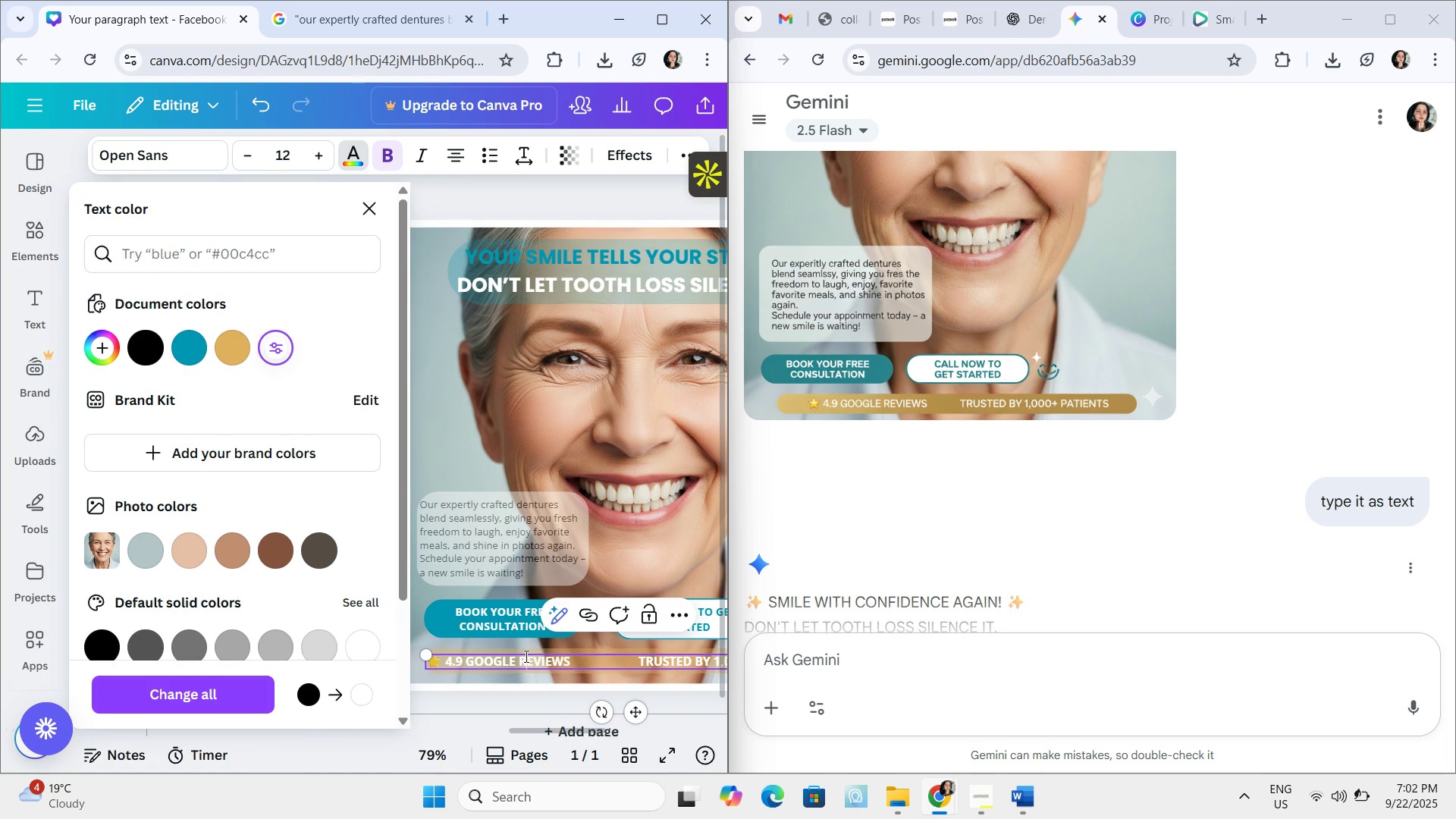 
left_click([525, 656])
 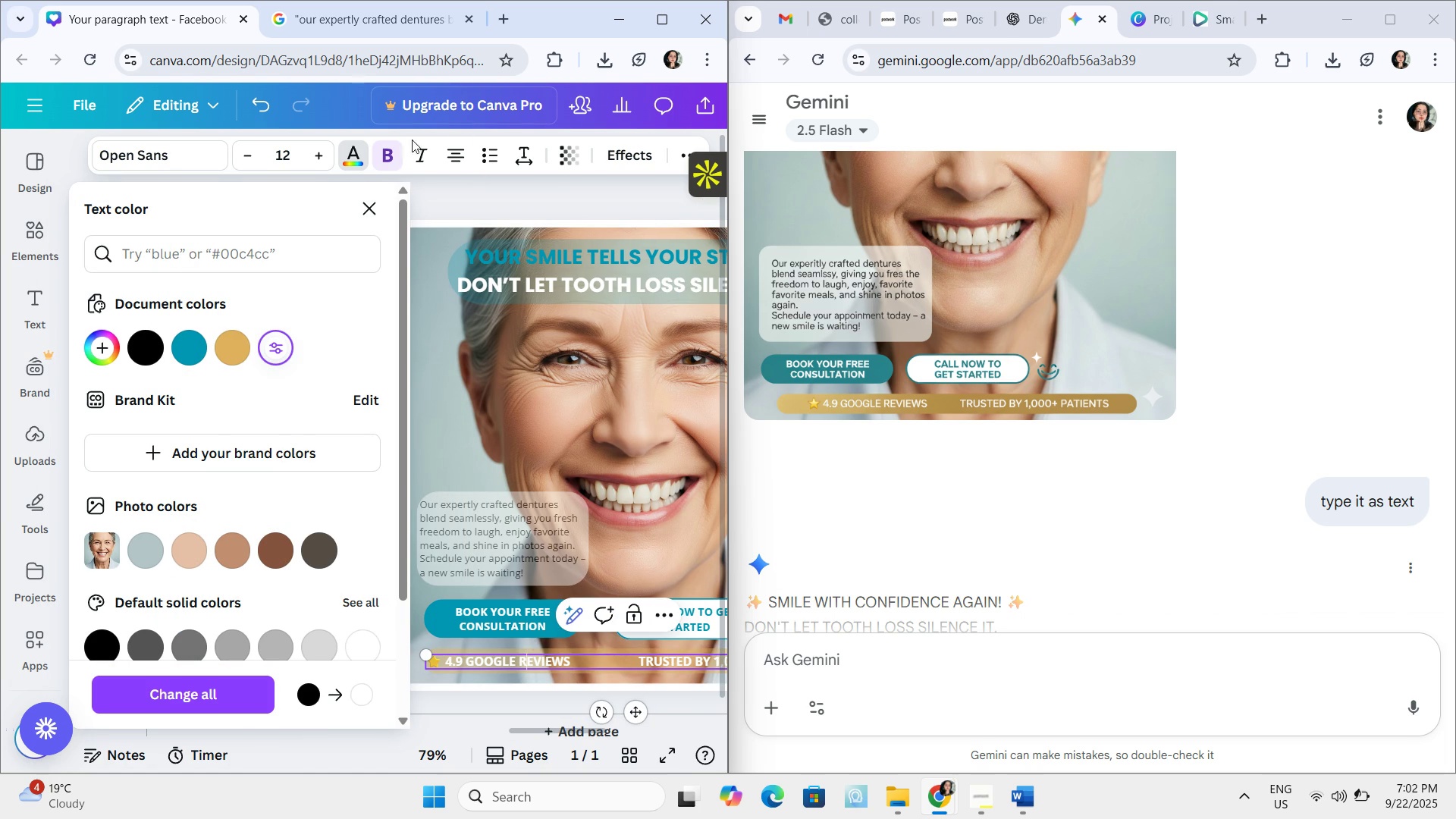 
left_click([393, 153])